 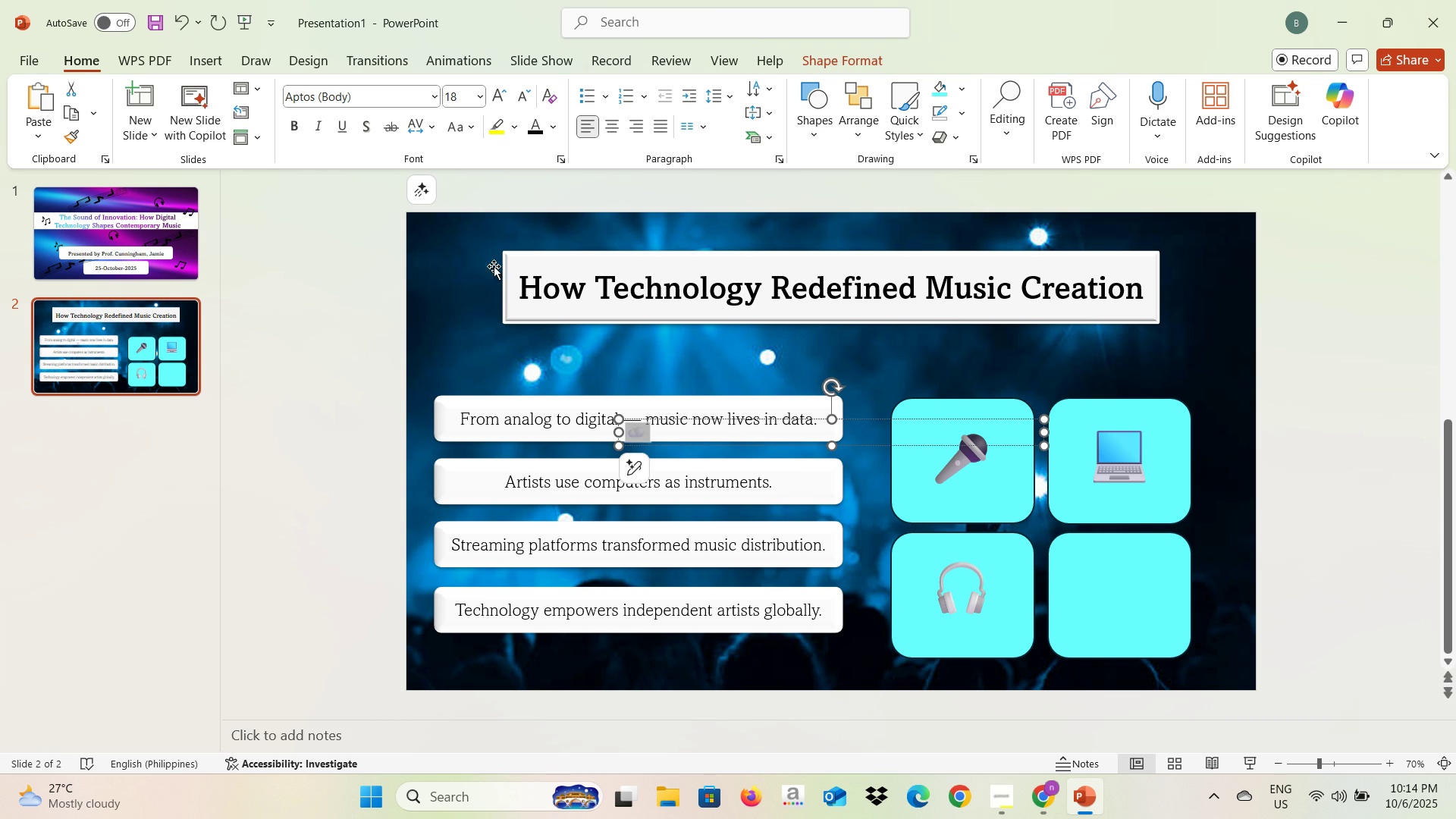 
left_click([479, 93])
 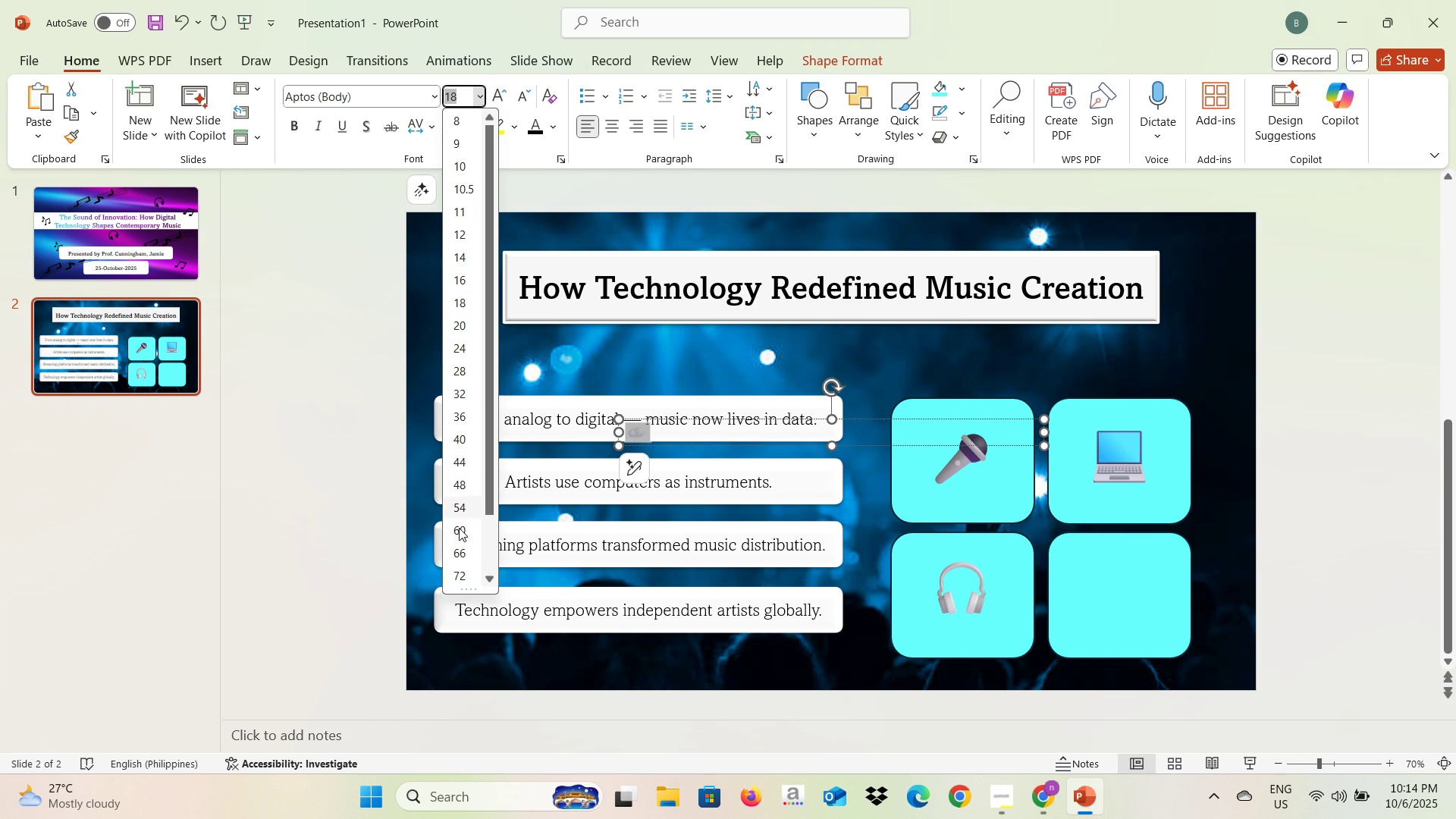 
left_click([459, 528])
 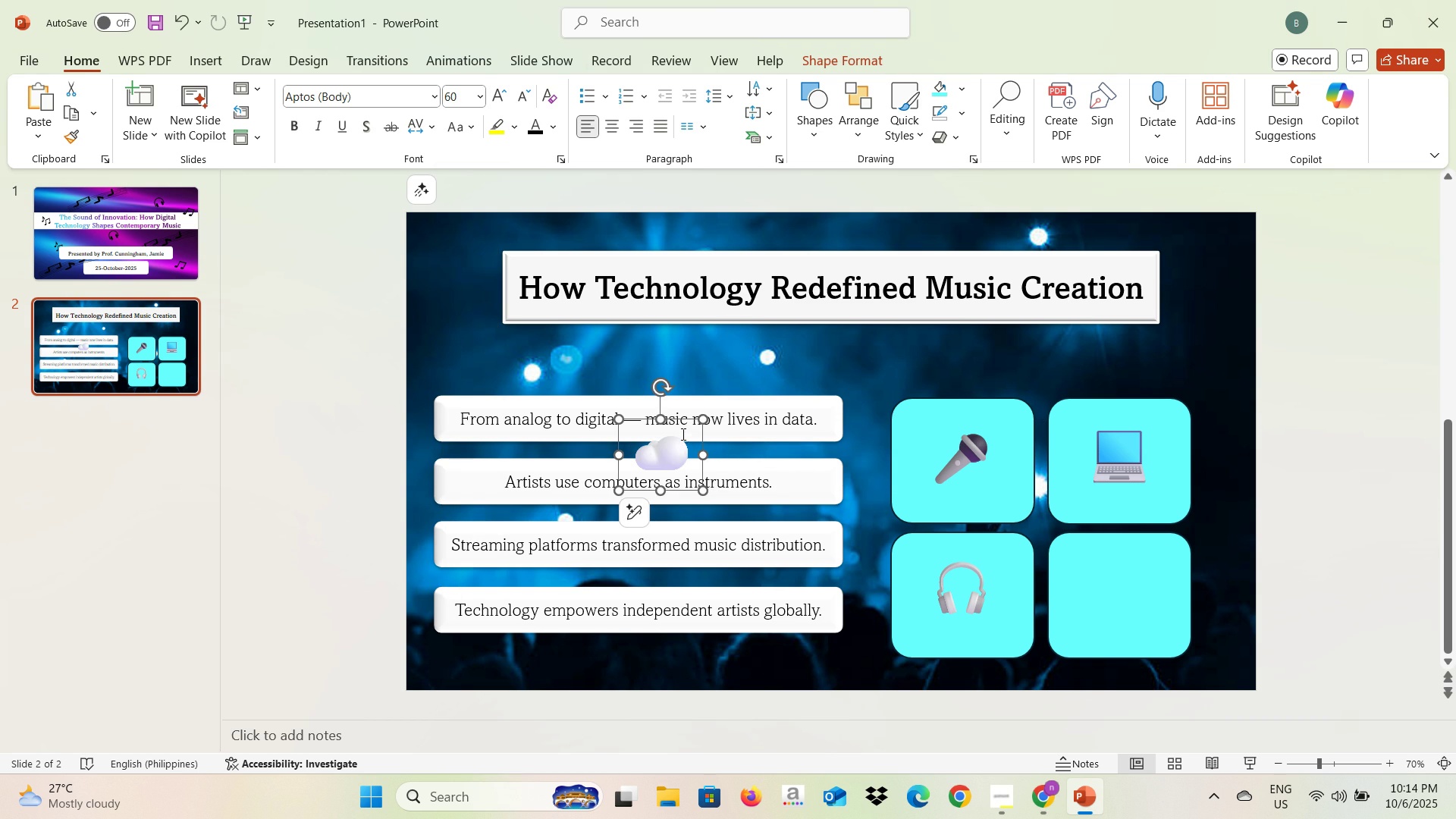 
wait(8.02)
 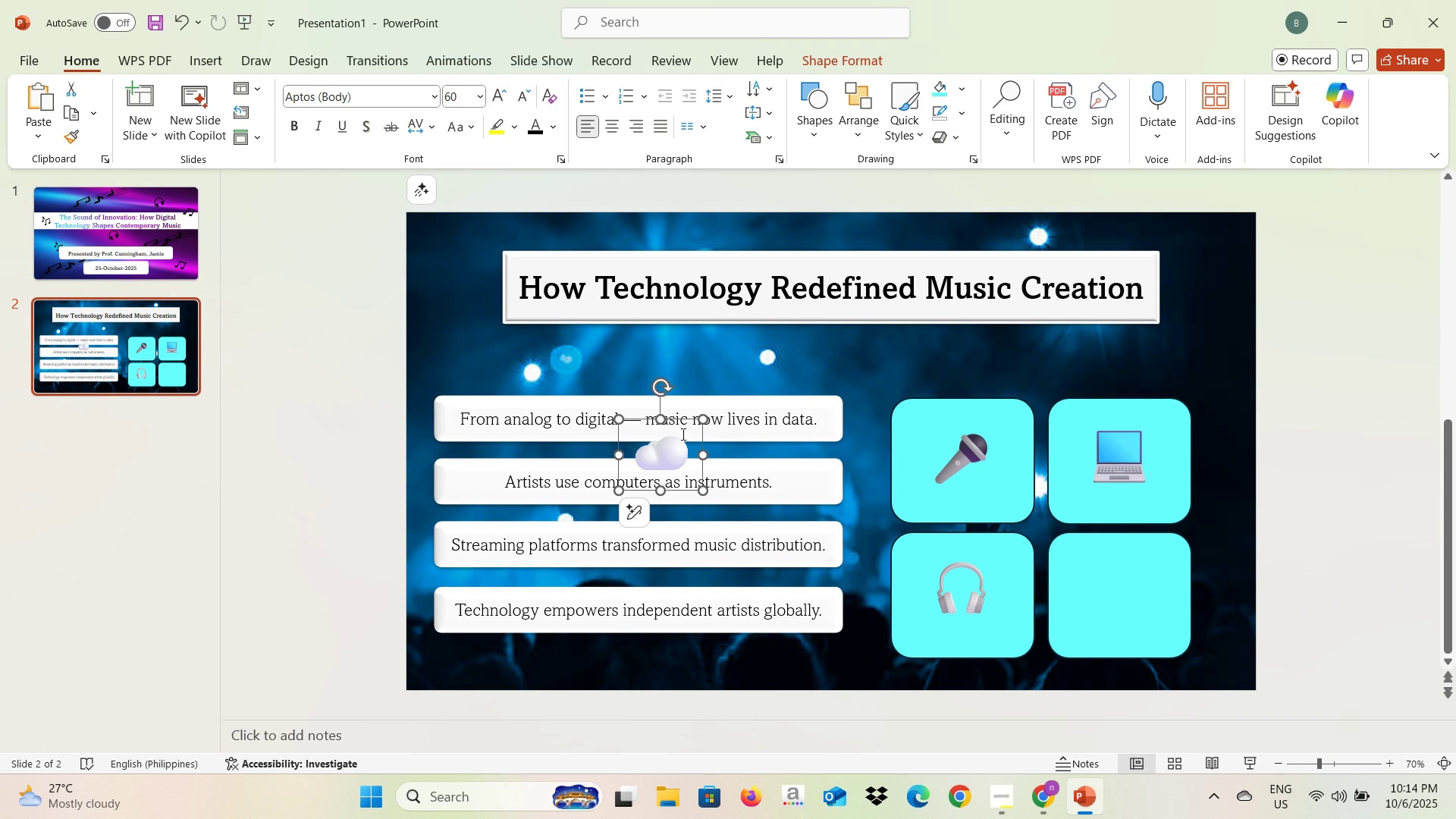 
left_click([1314, 543])
 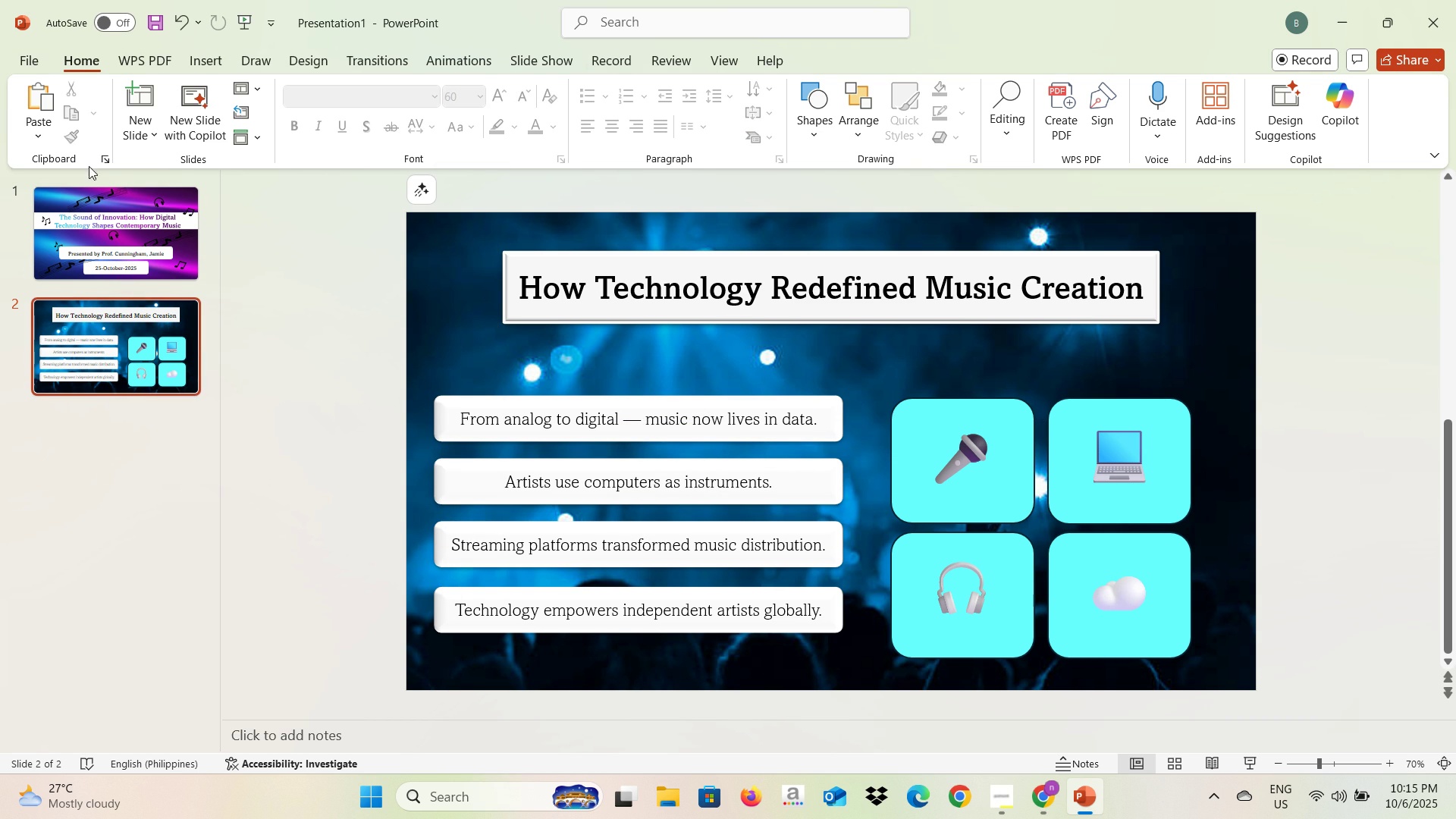 
left_click([142, 89])
 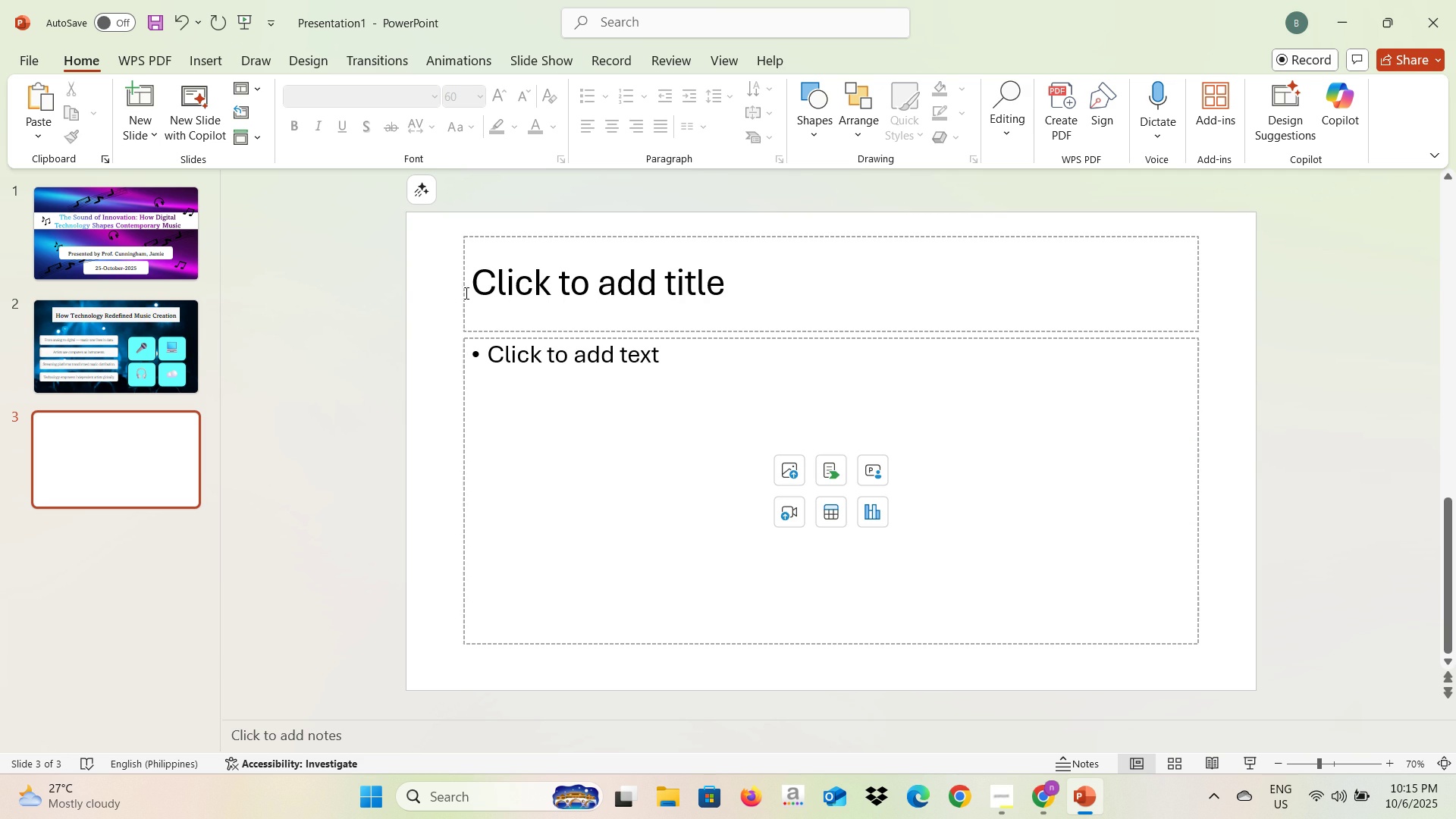 
left_click([415, 305])